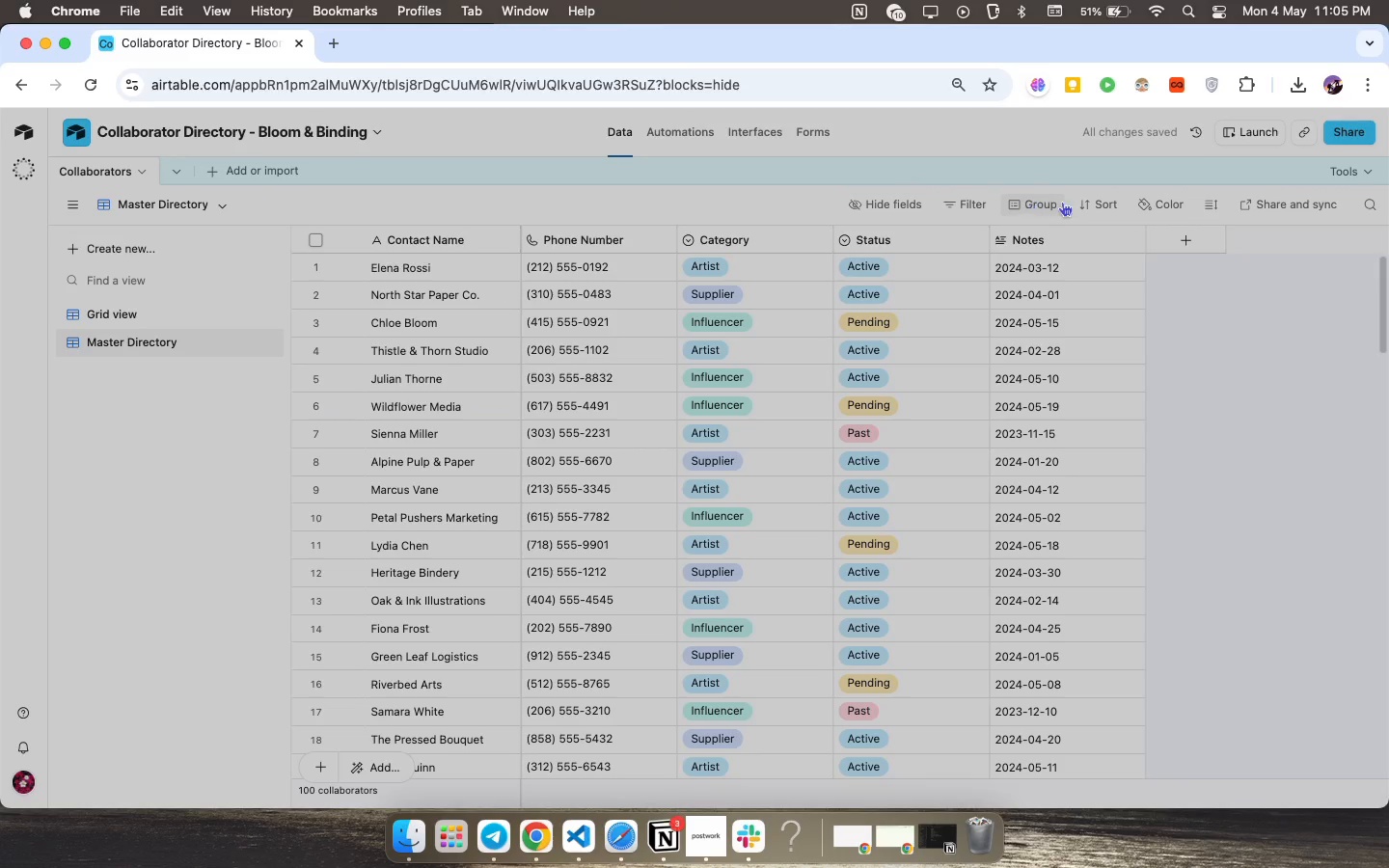 
left_click([1080, 199])
 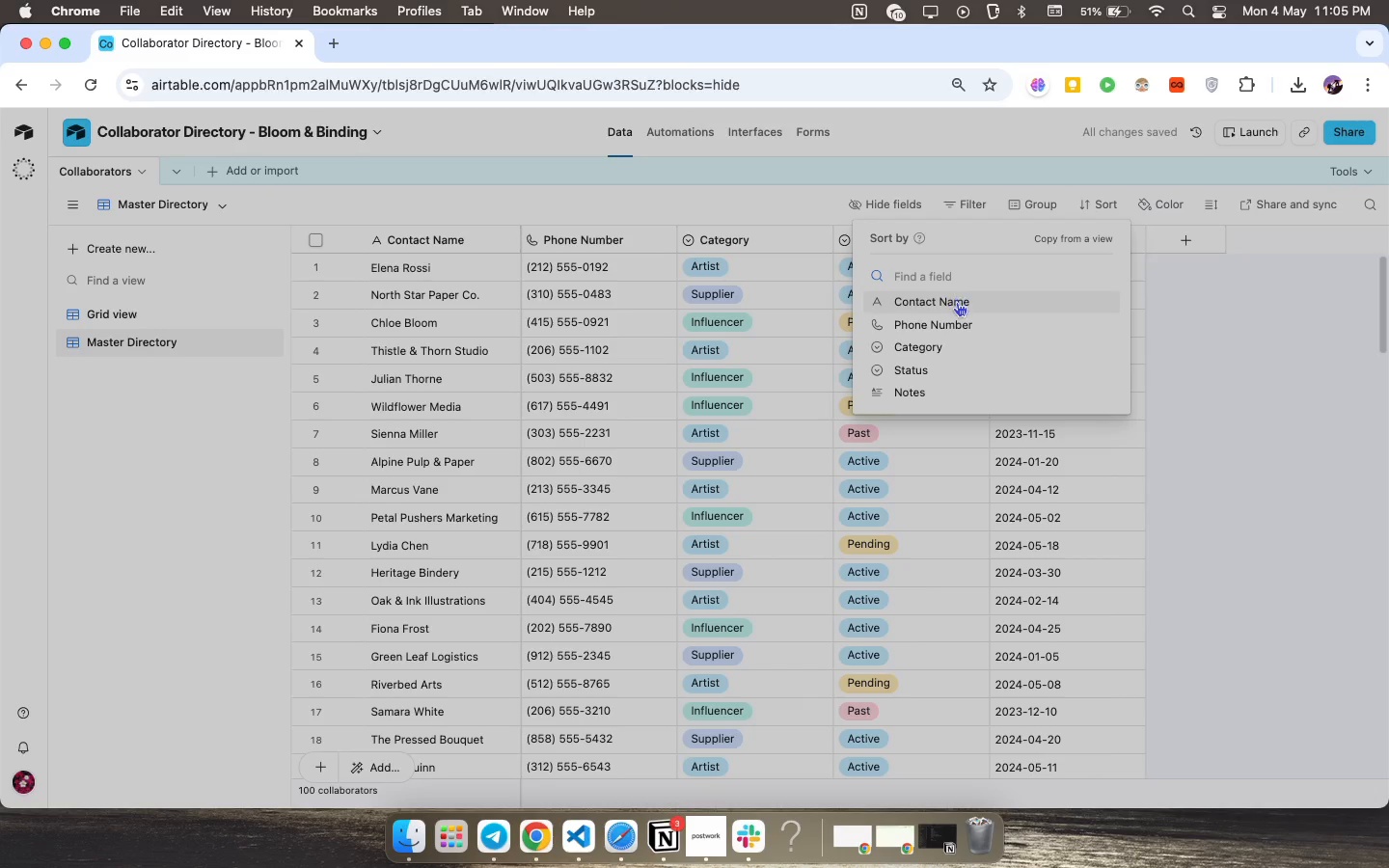 
left_click([957, 302])
 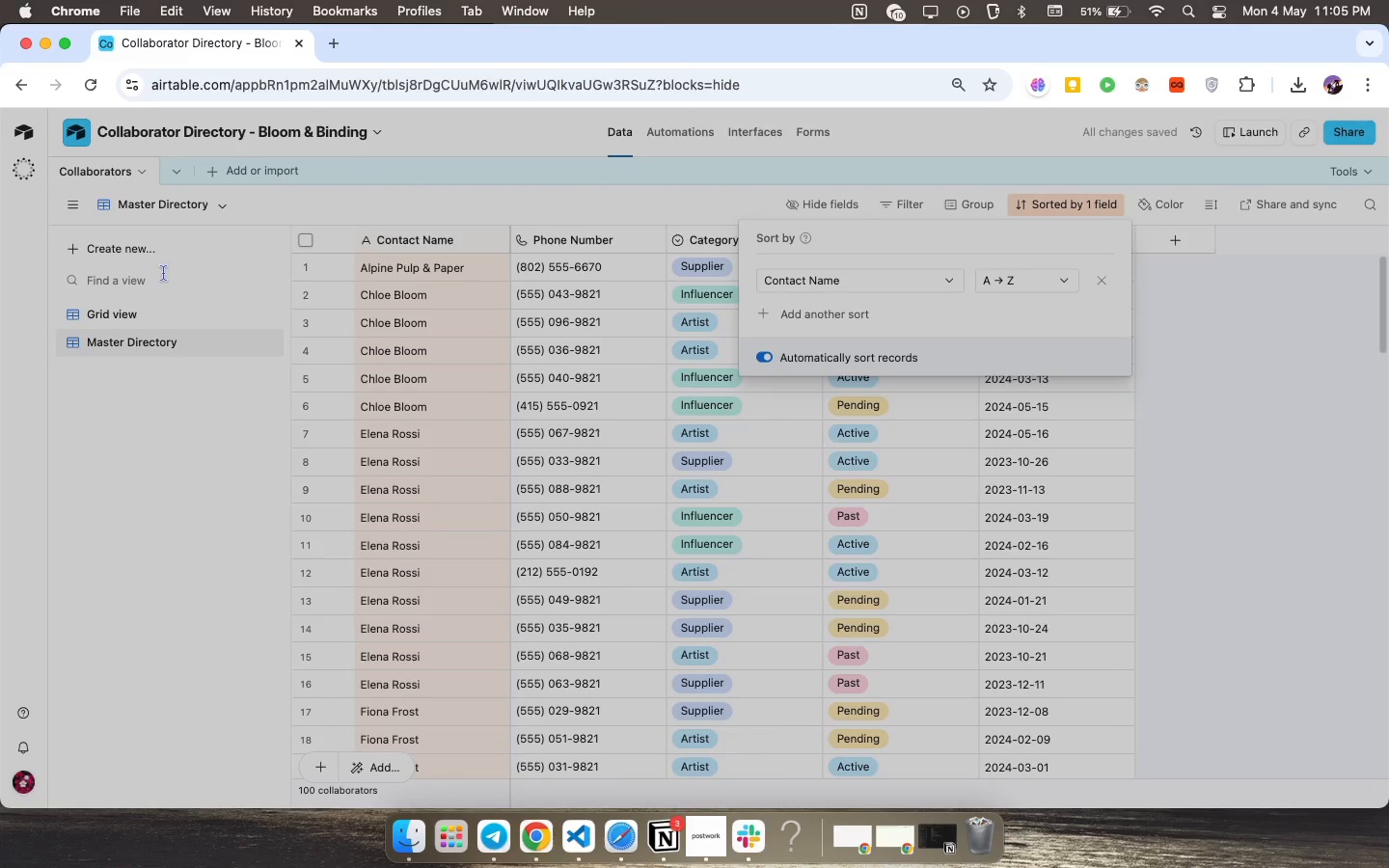 
left_click([127, 253])
 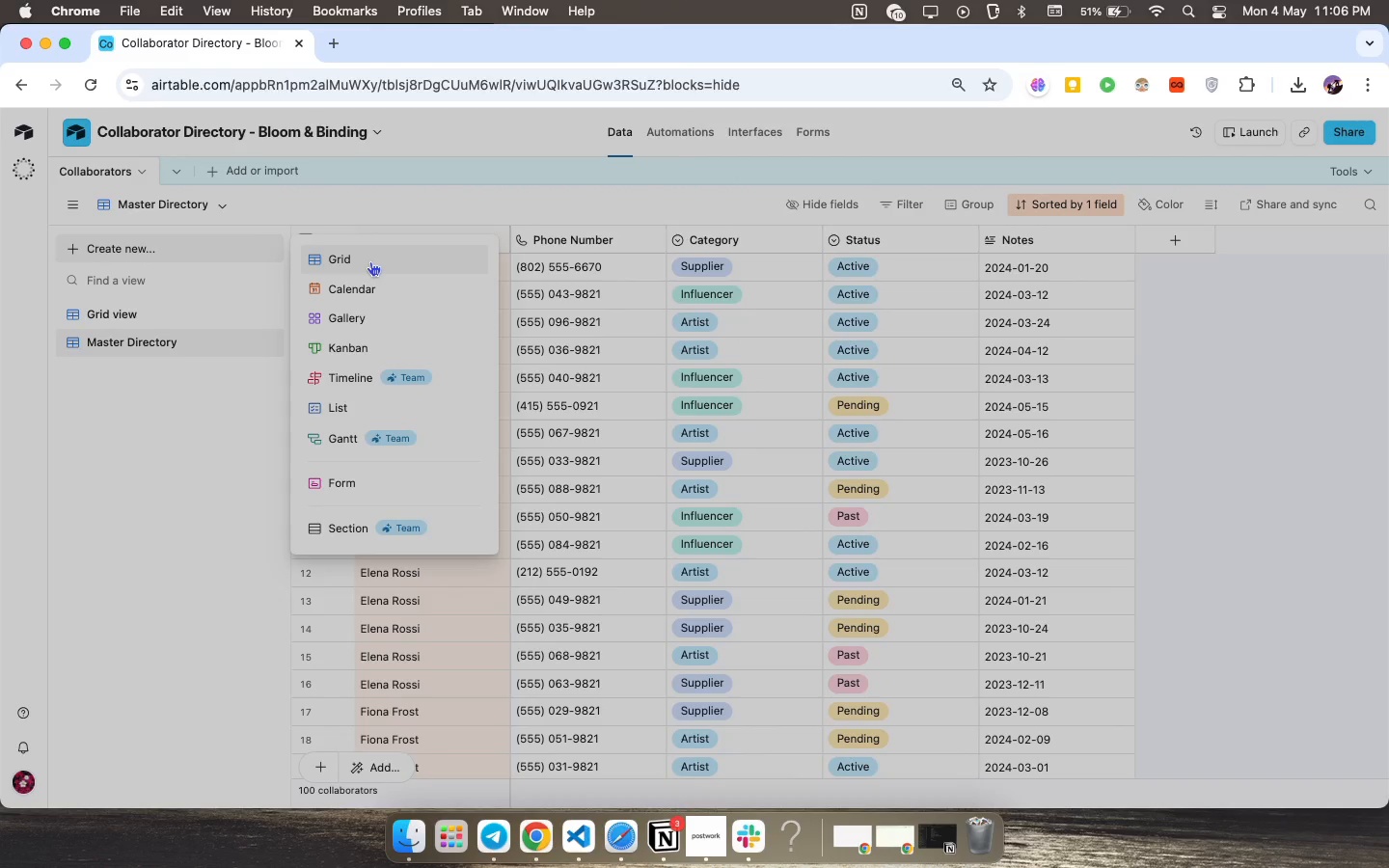 
left_click([370, 261])
 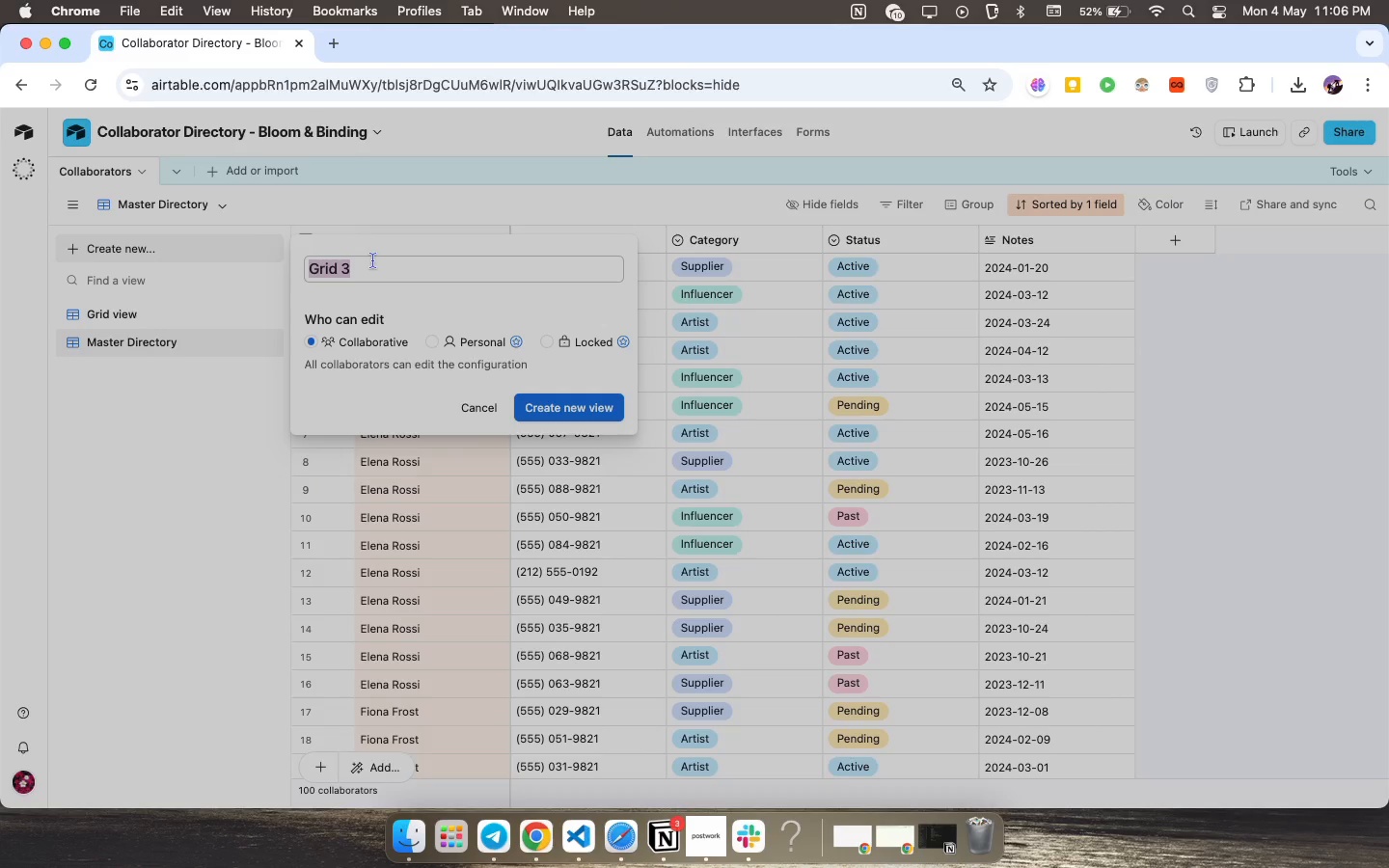 
wait(5.51)
 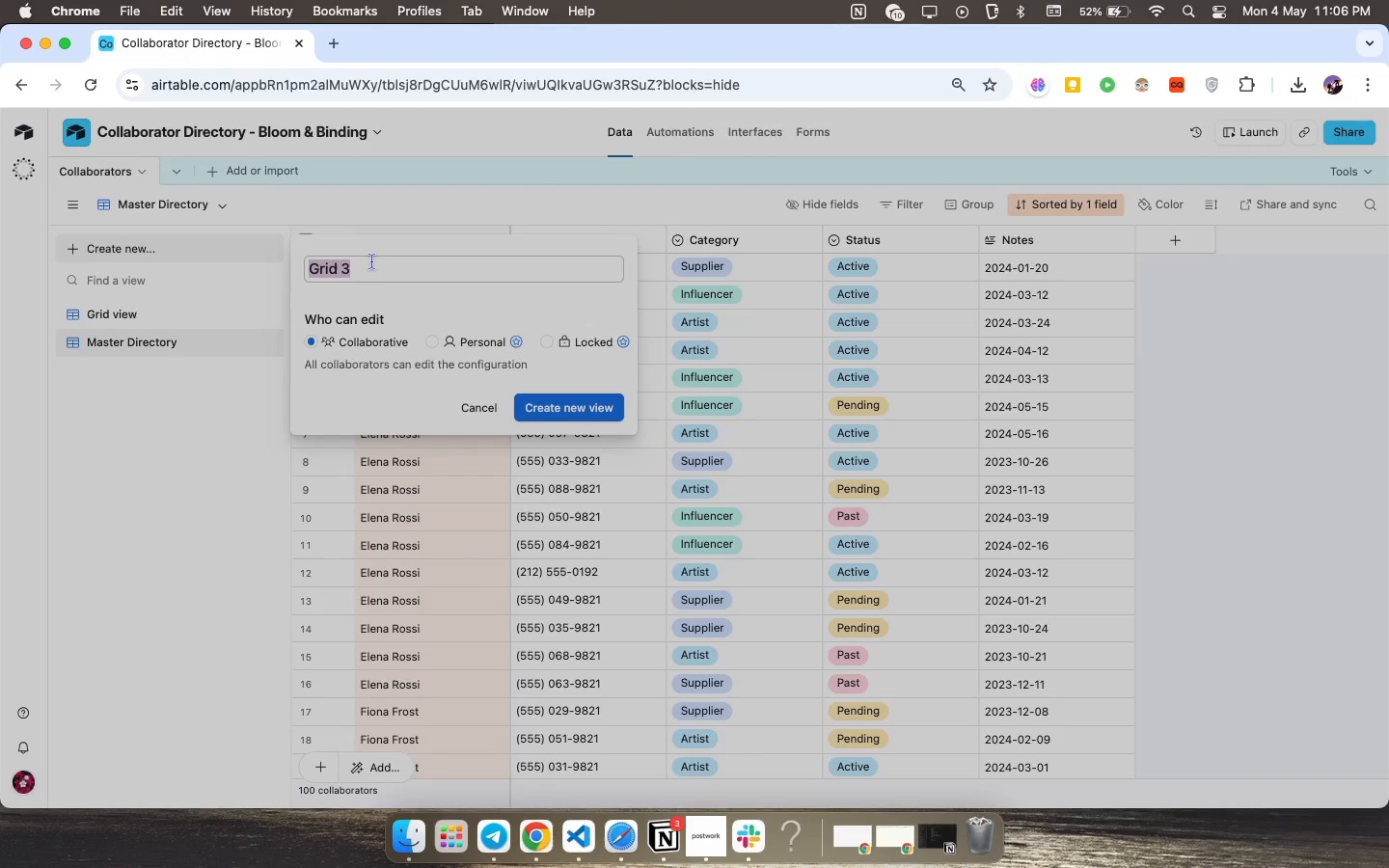 
type(Category Grouping)
 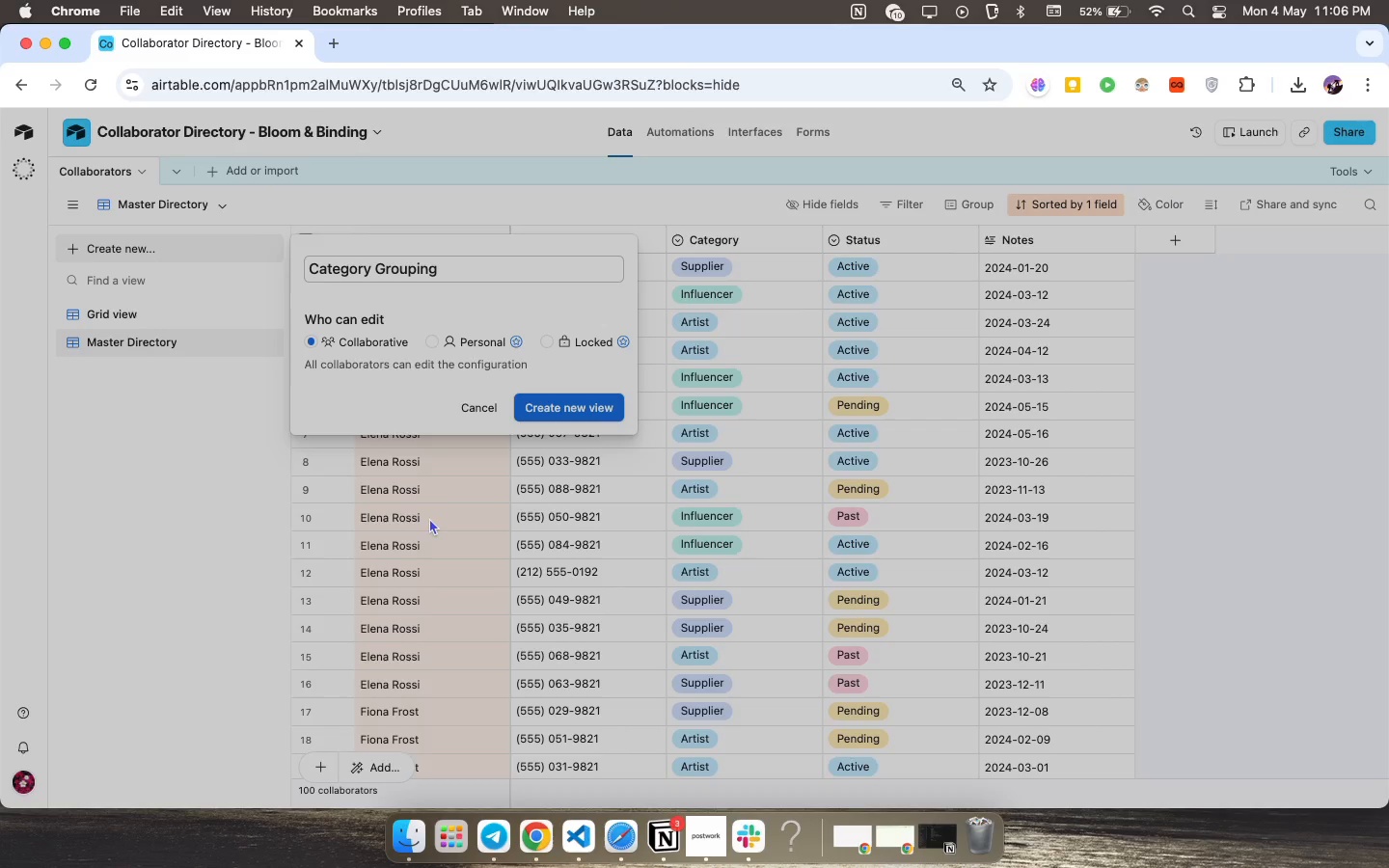 
left_click([558, 406])
 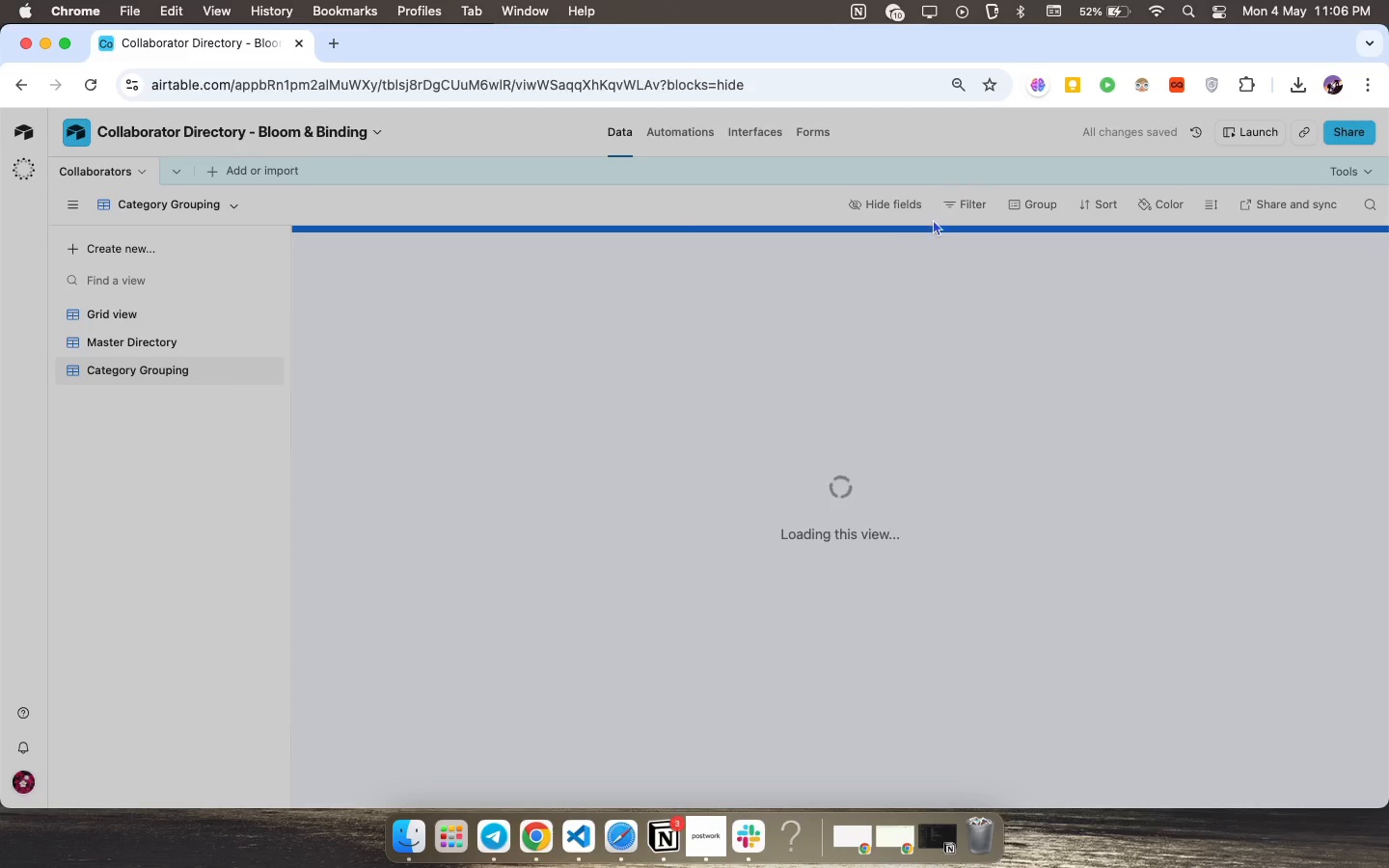 
left_click([1049, 200])
 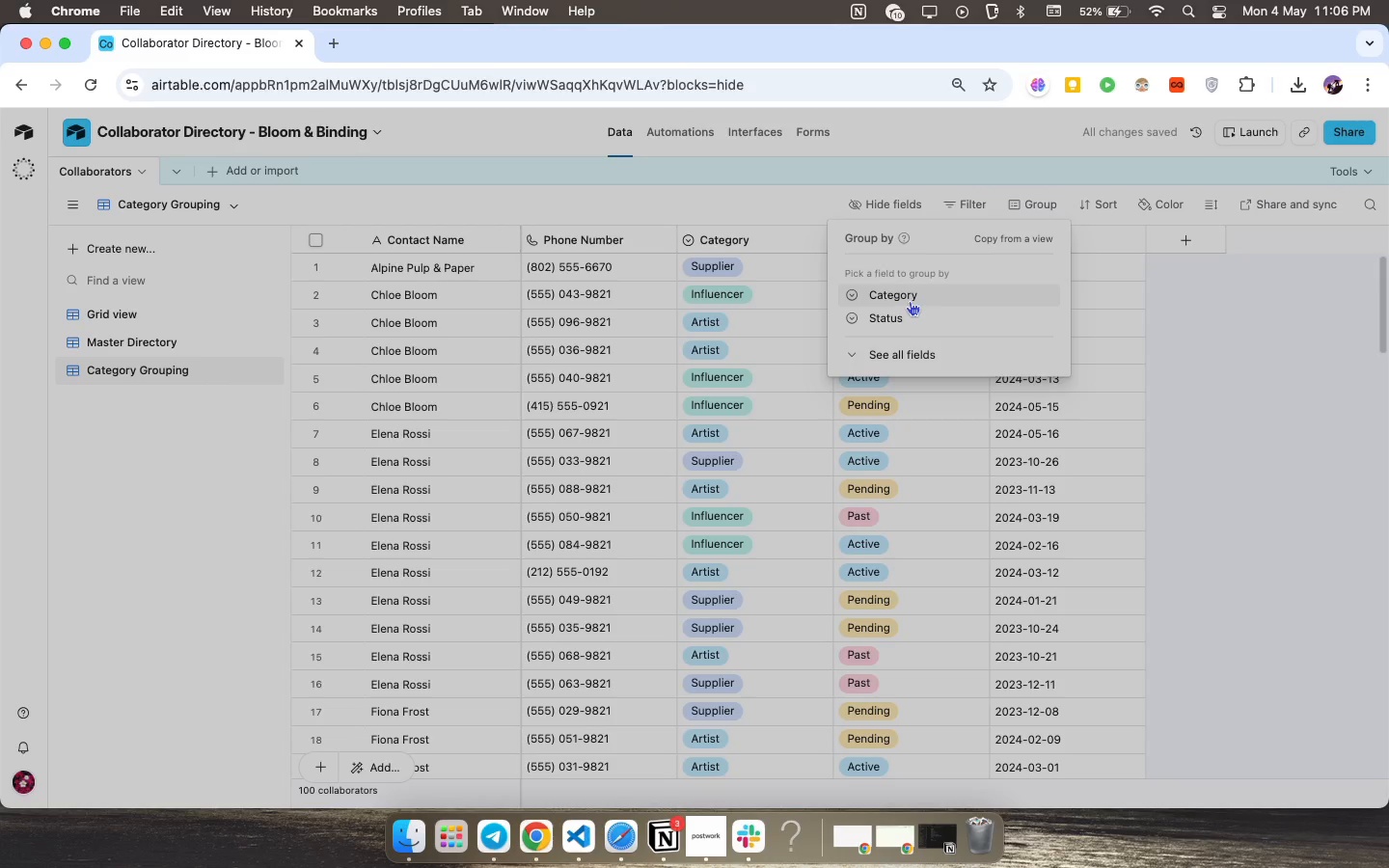 
left_click([909, 298])
 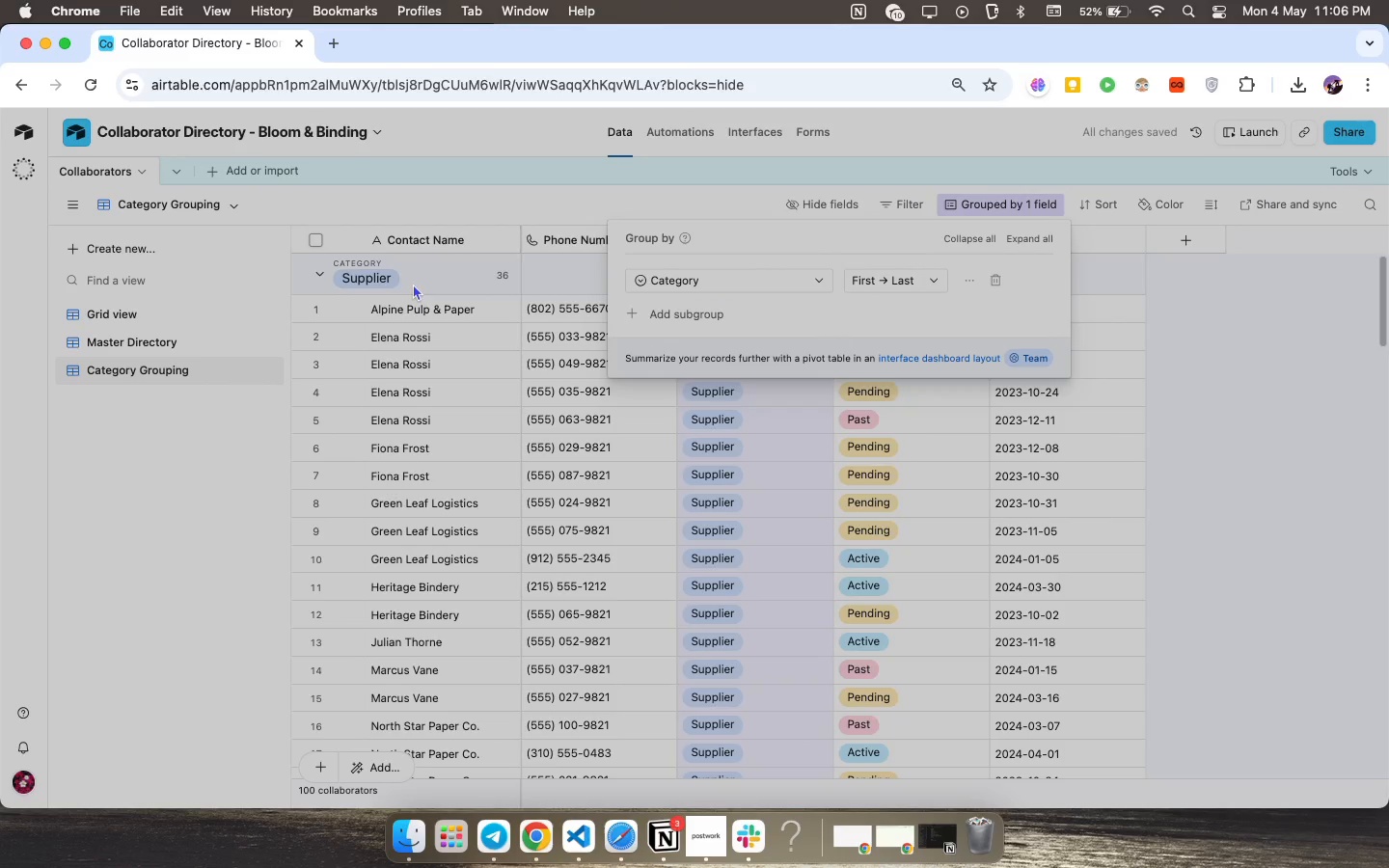 
wait(6.13)
 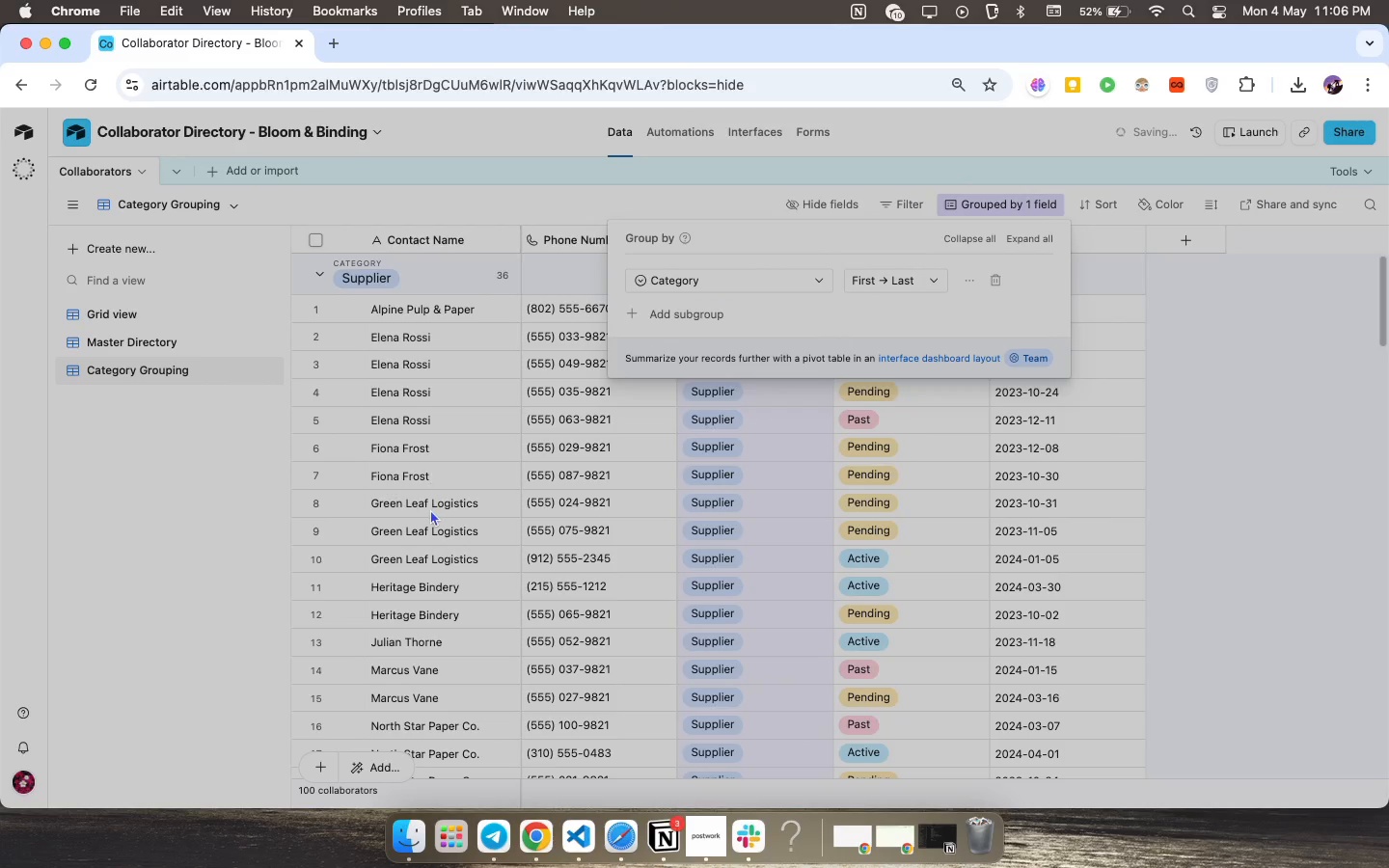 
left_click([102, 256])
 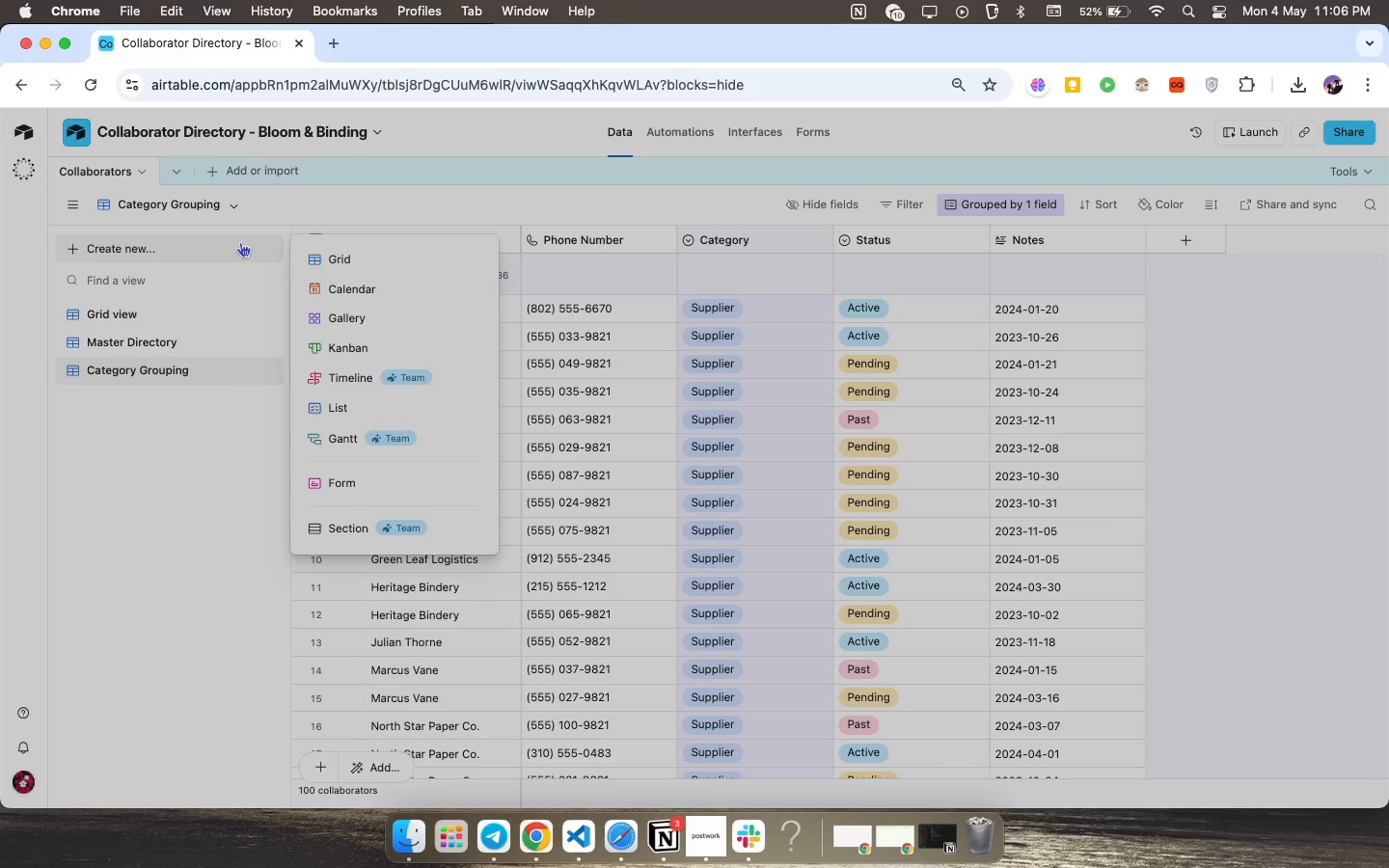 
left_click([348, 309])
 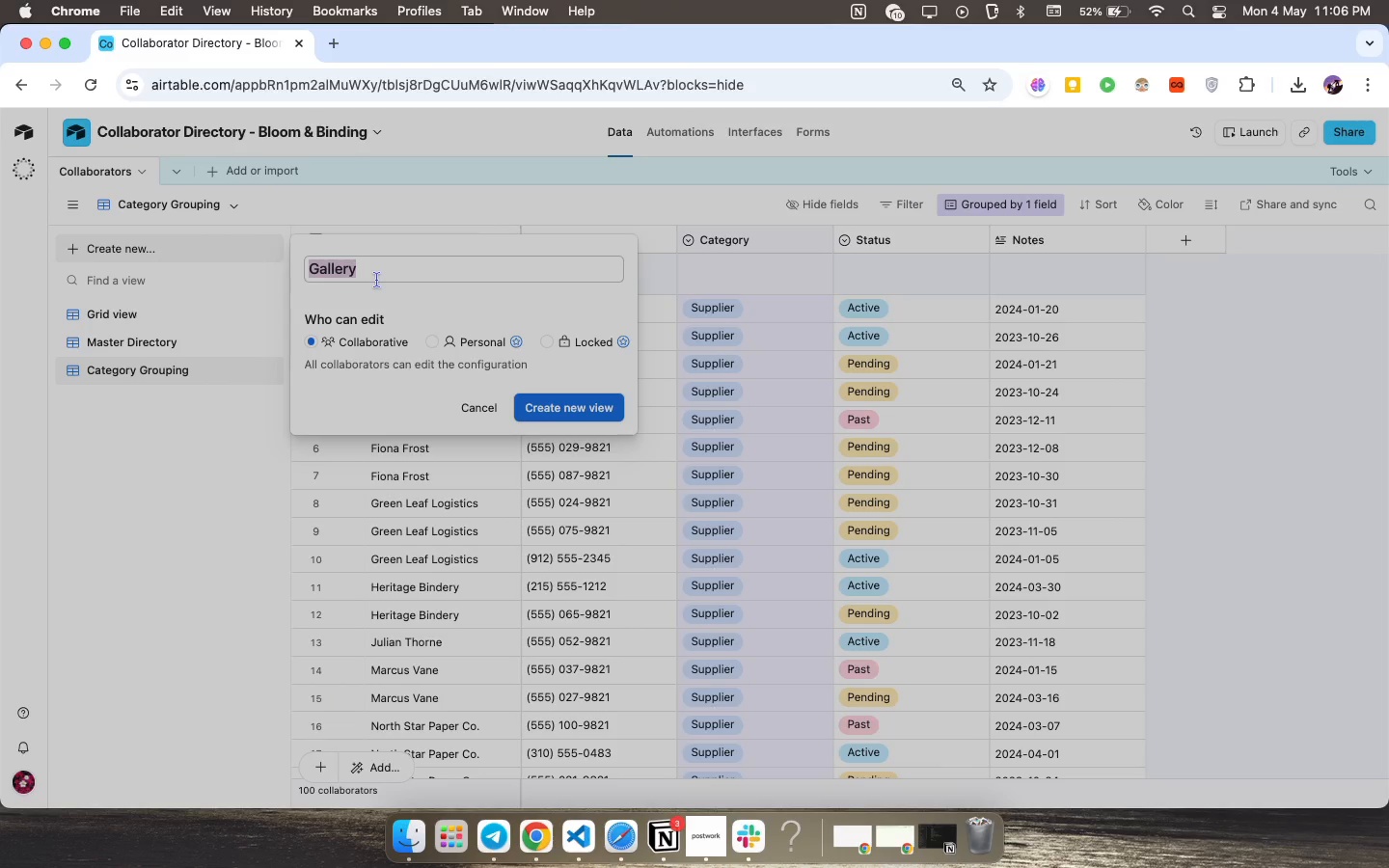 
type(C)
key(Backspace)
type(o)
key(Backspace)
type(OUTREACH GALLERY)
 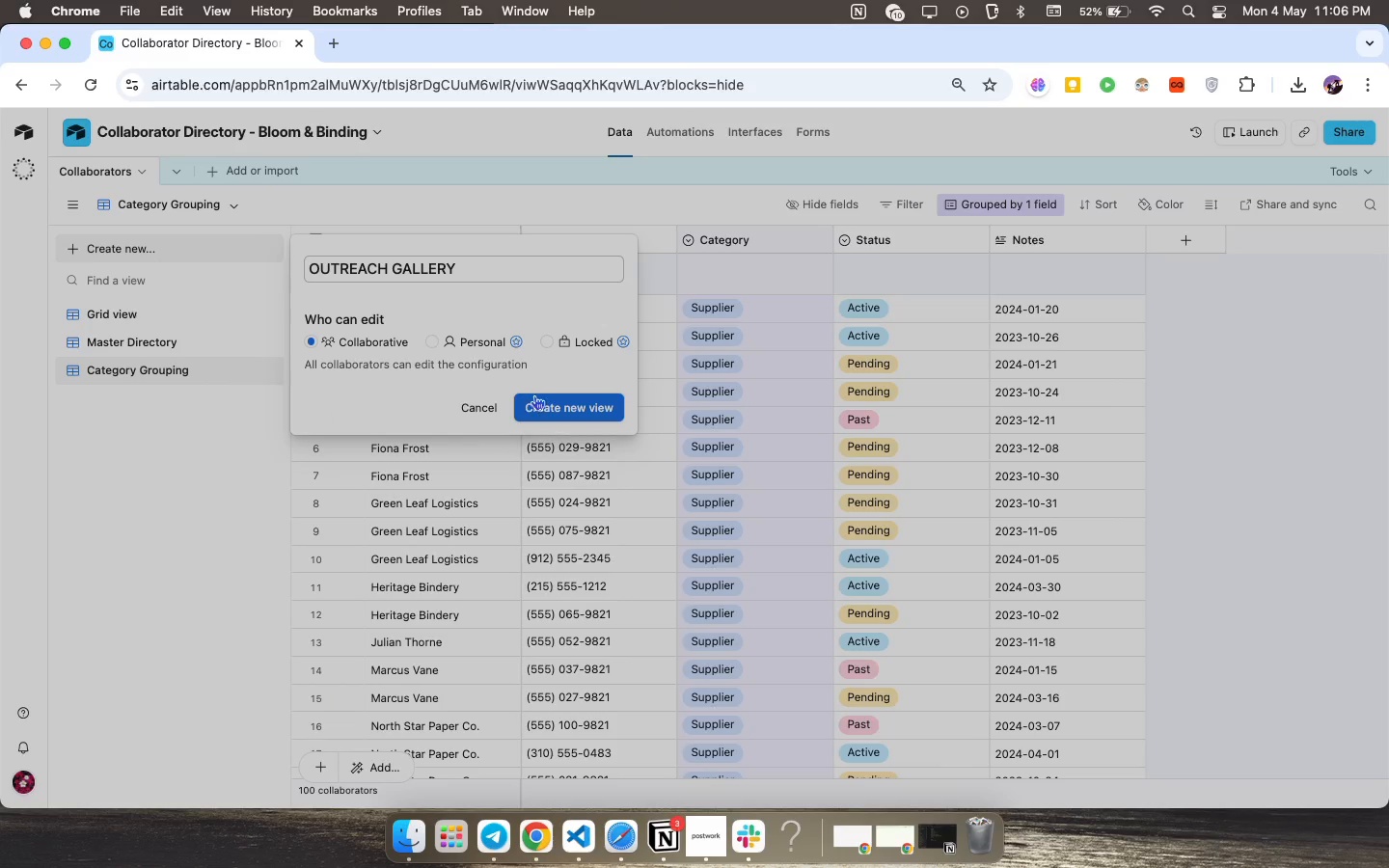 
left_click([542, 402])
 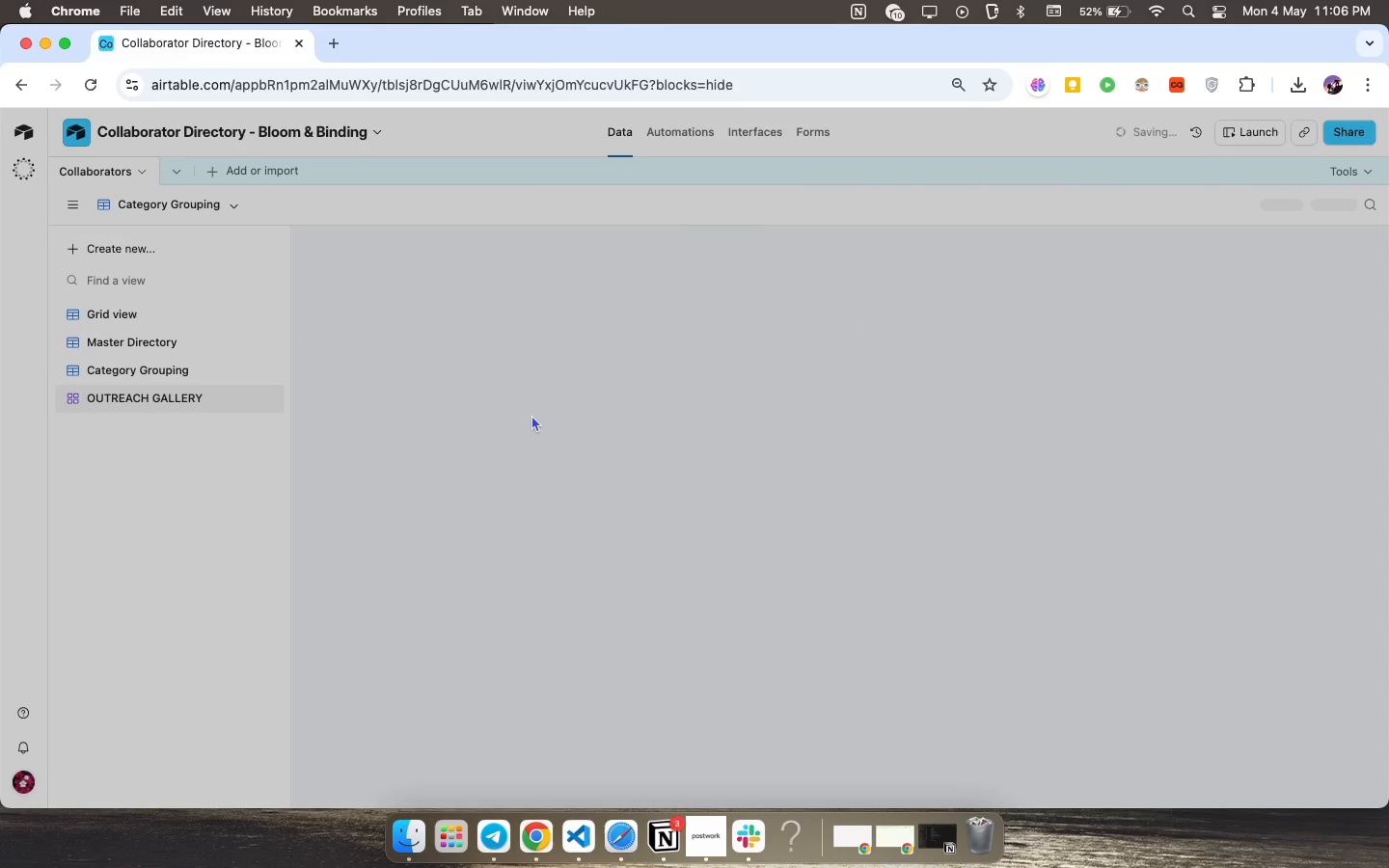 
mouse_move([511, 420])
 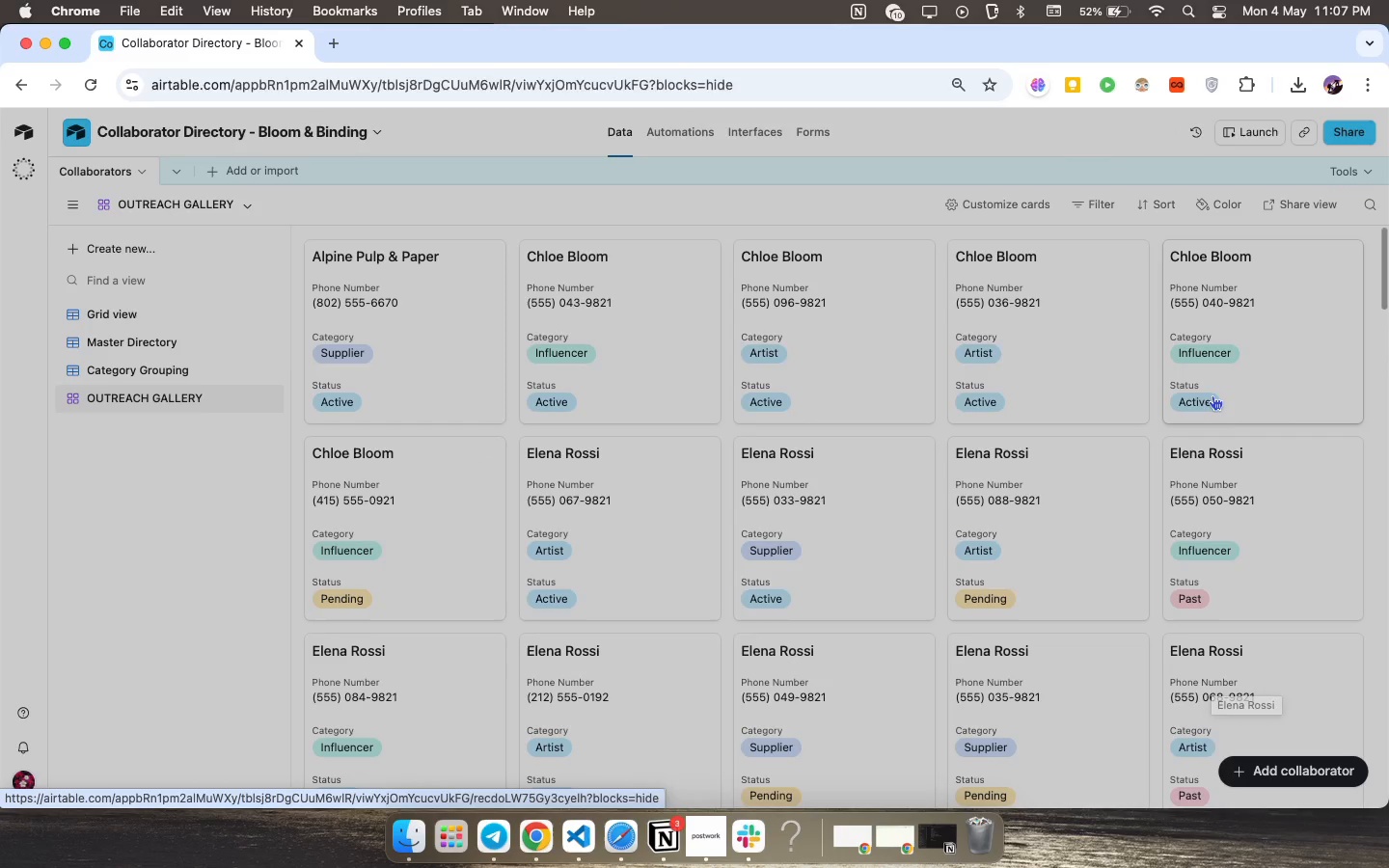 
mouse_move([974, 232])
 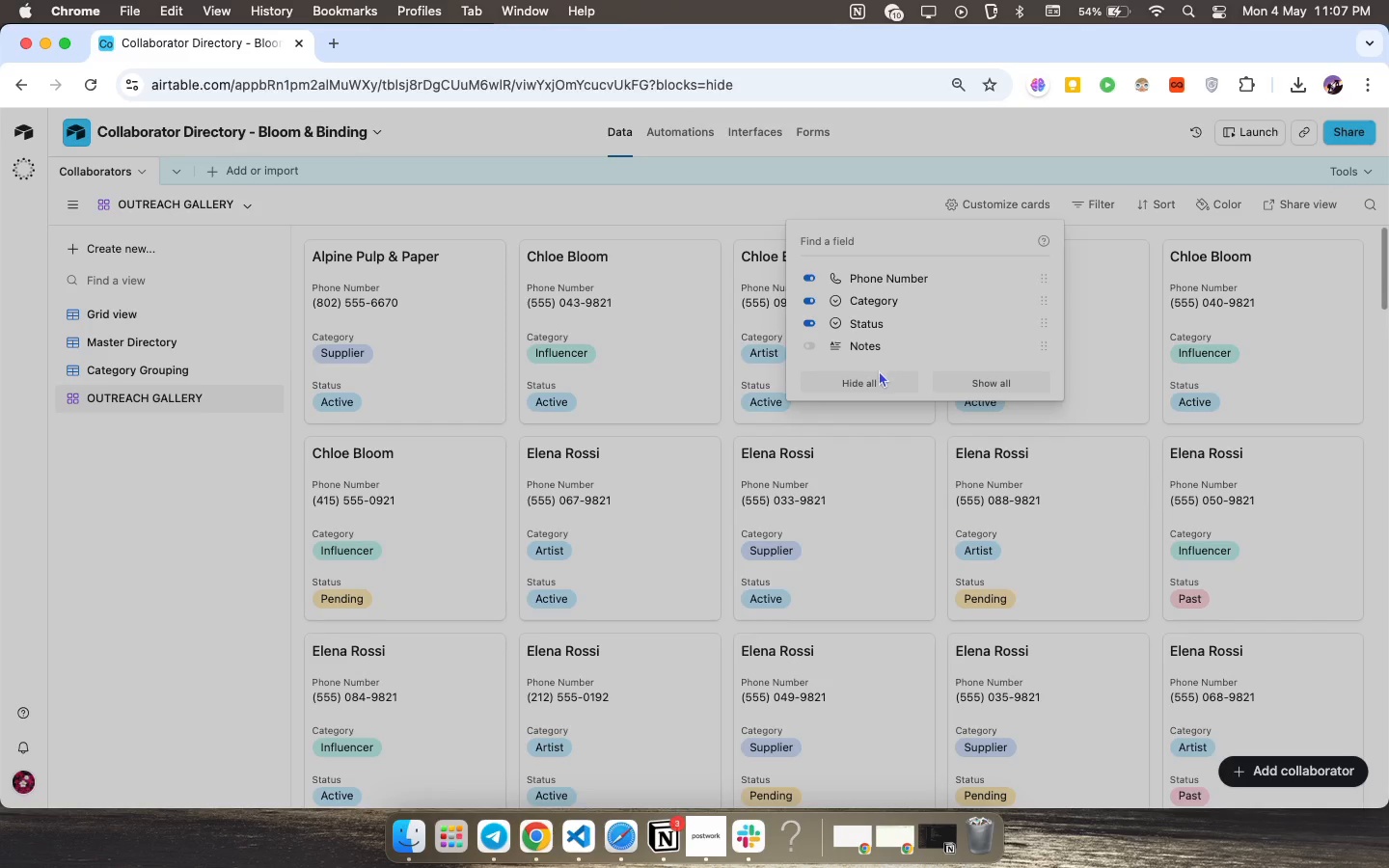 
left_click([955, 374])
 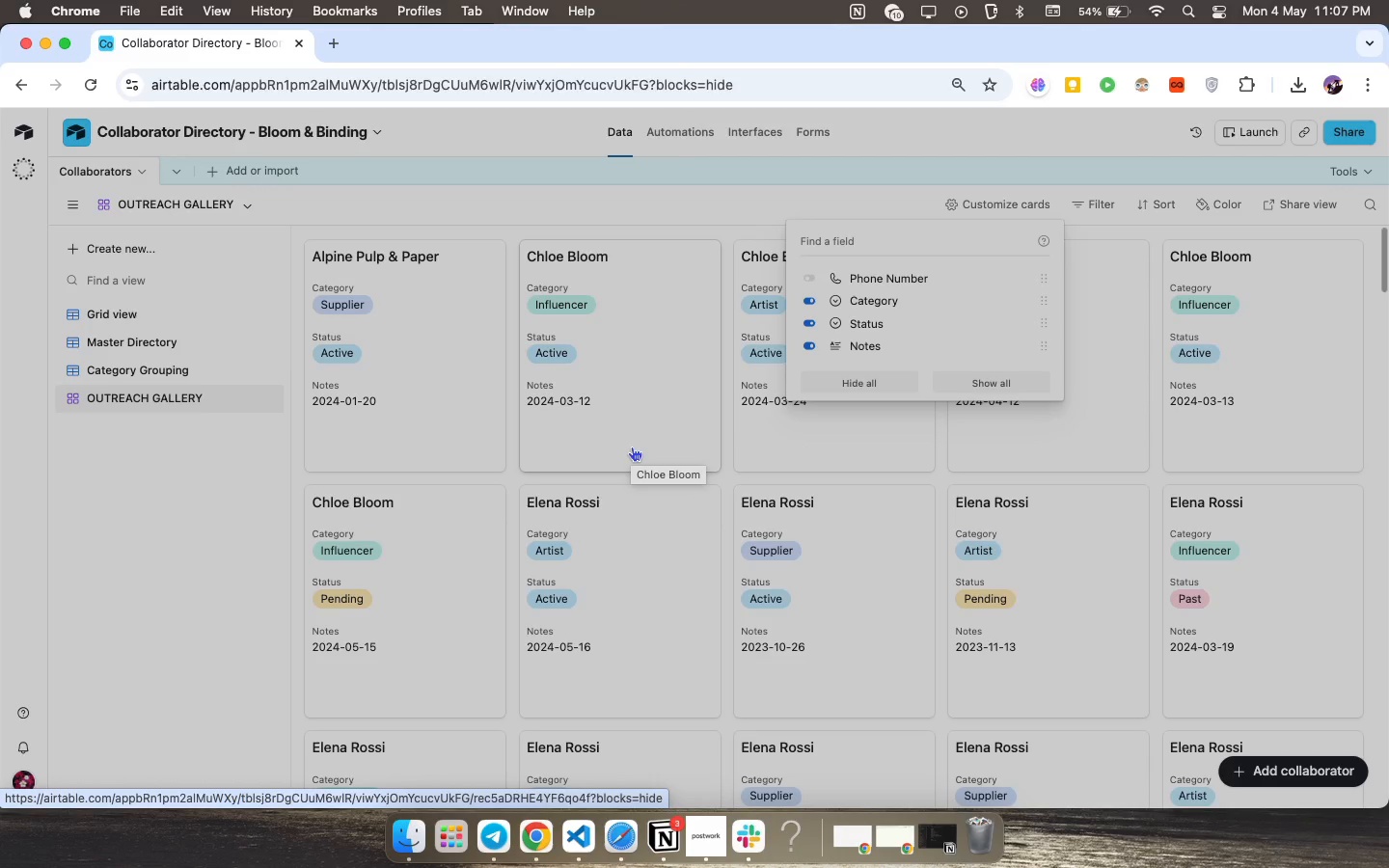 
wait(22.5)
 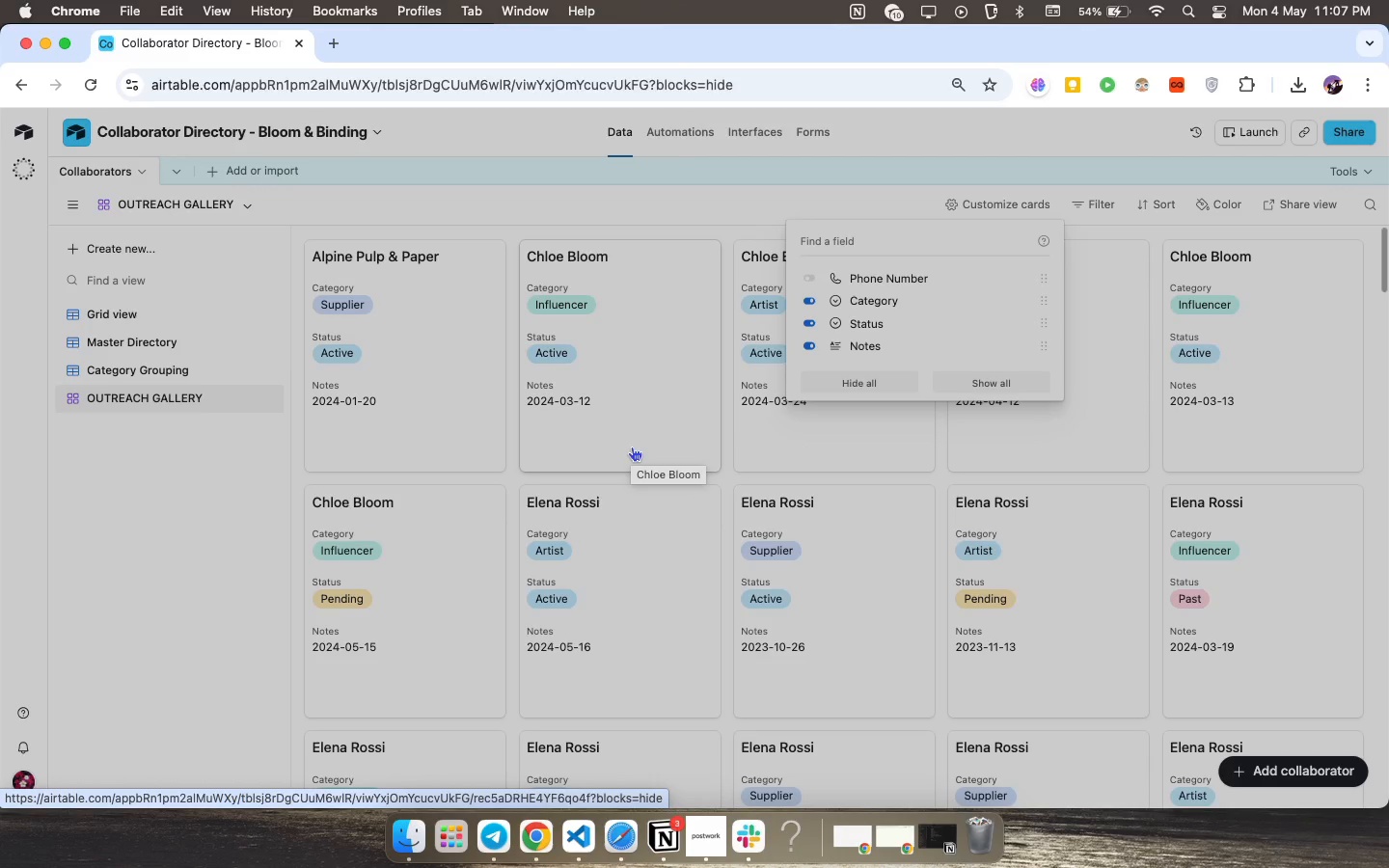 
left_click([714, 827])